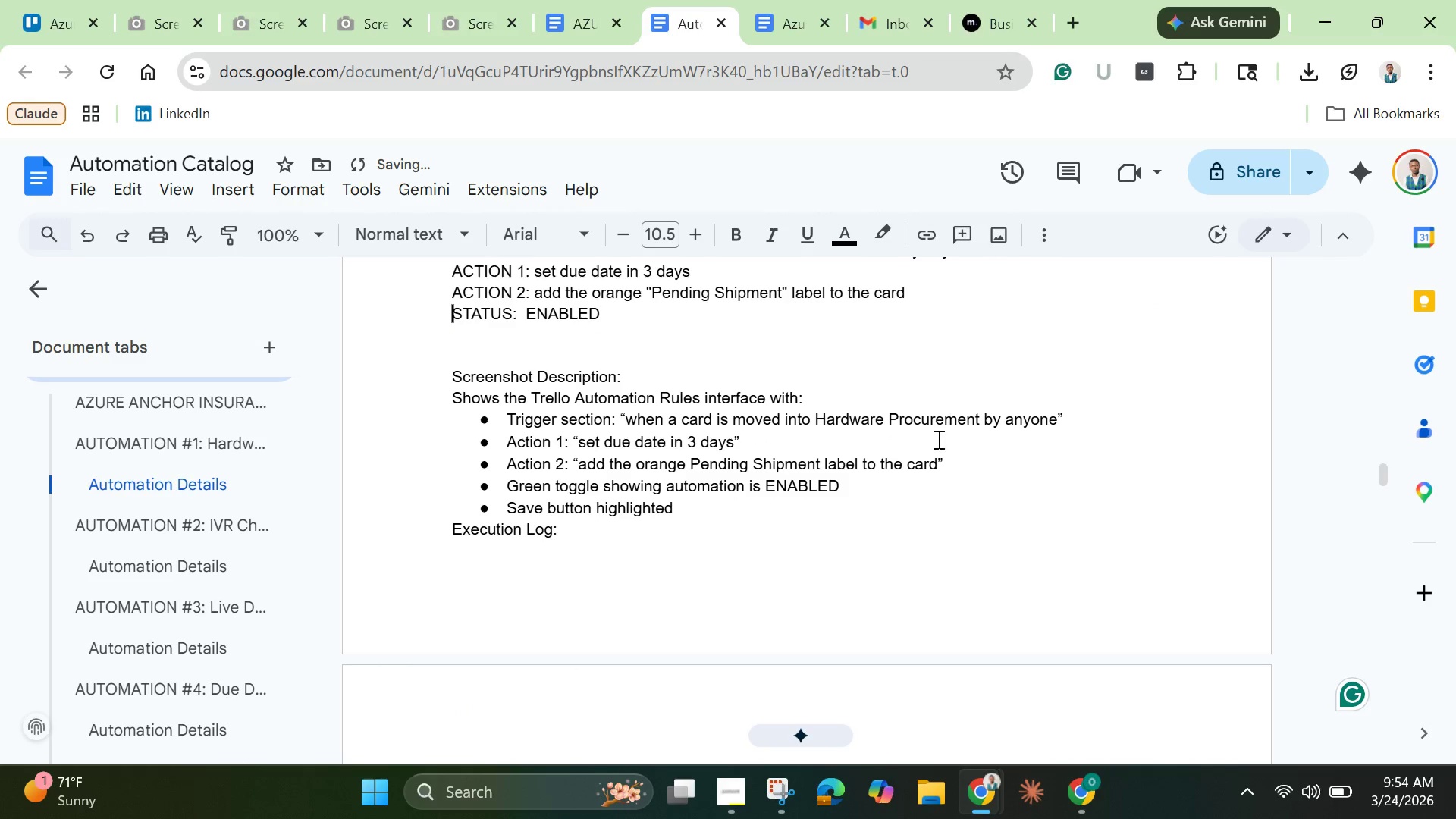 
scroll: coordinate [650, 470], scroll_direction: up, amount: 14.0
 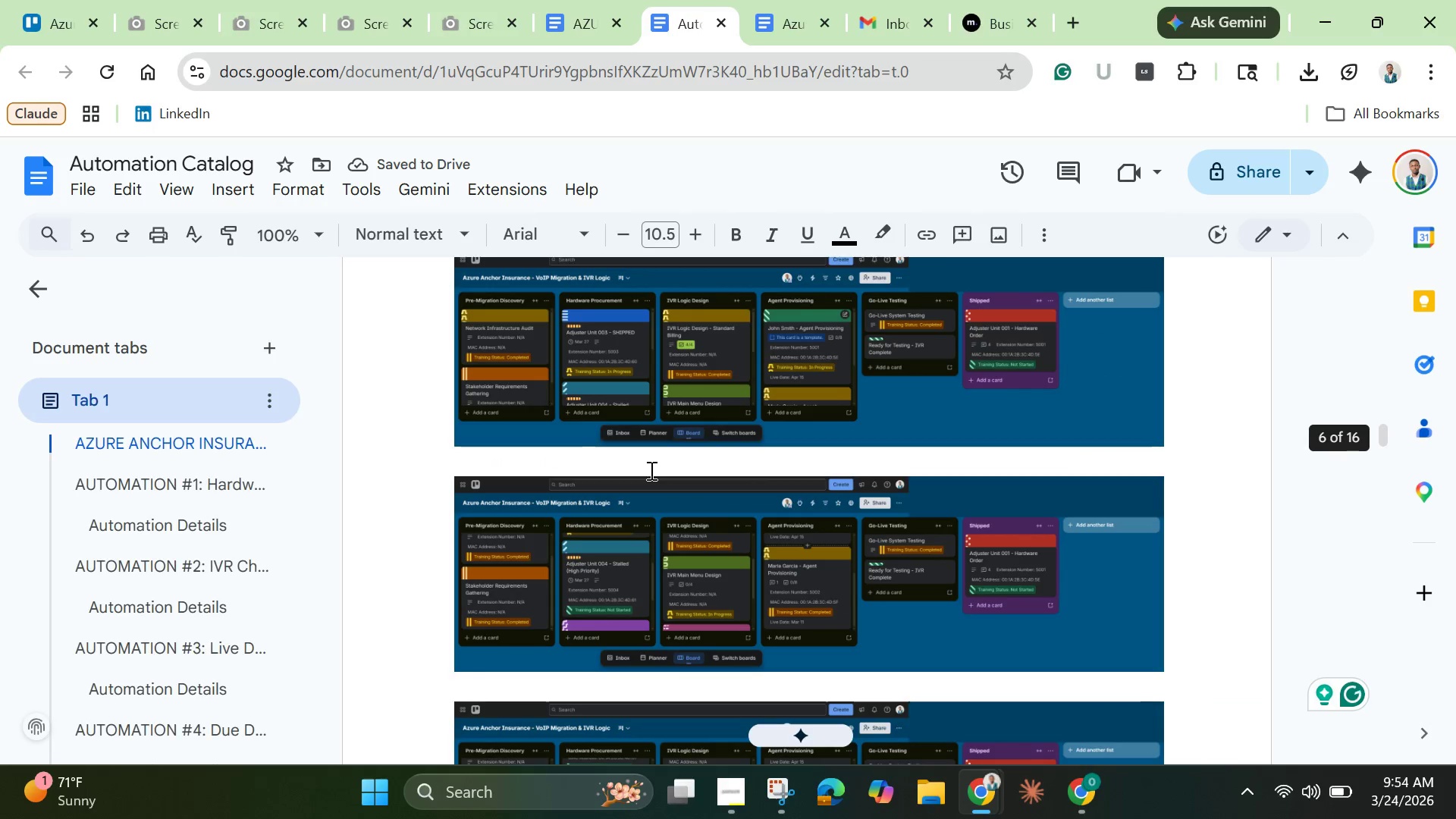 
scroll: coordinate [650, 470], scroll_direction: down, amount: 10.0
 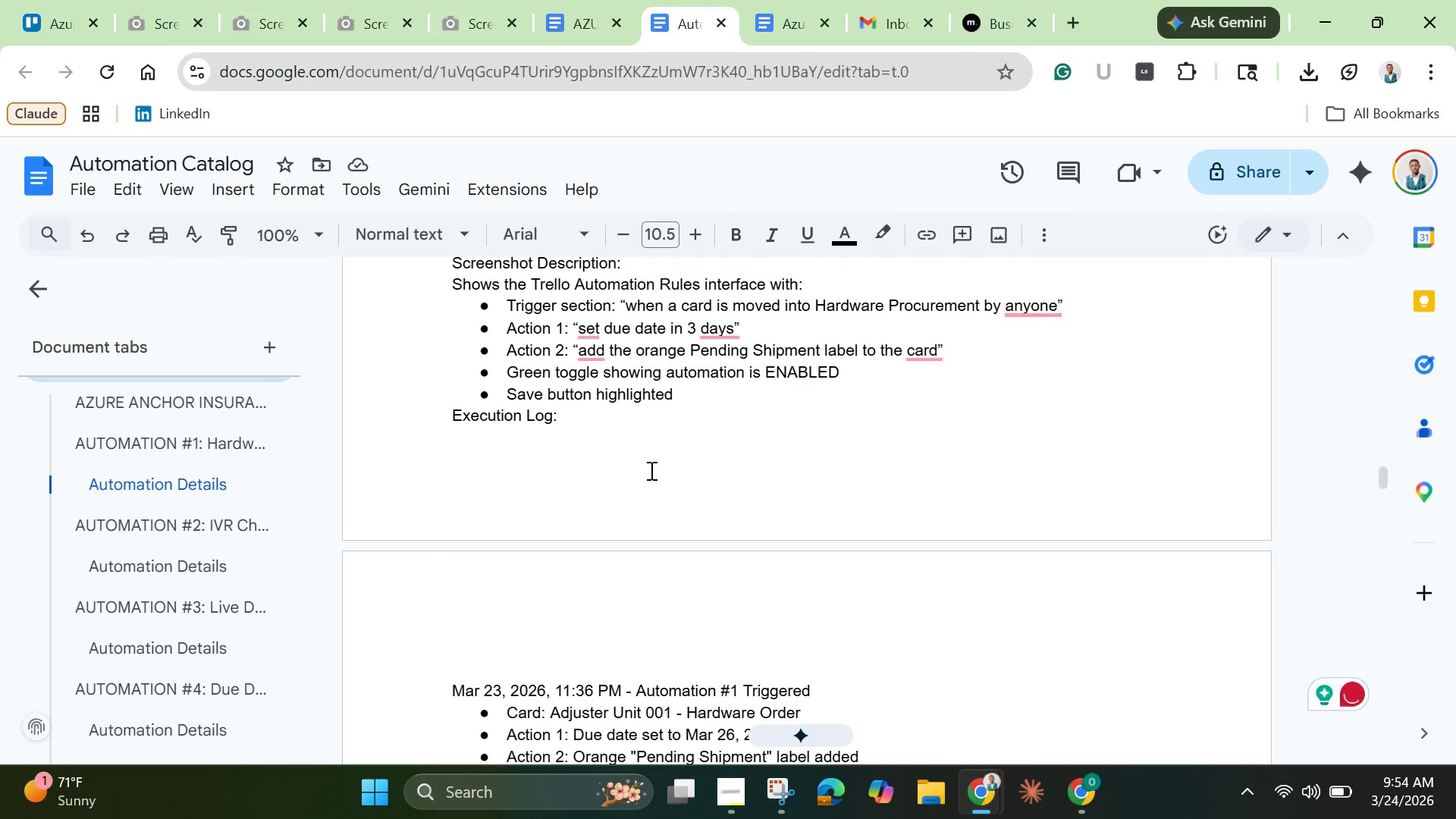 
left_click([591, 361])
 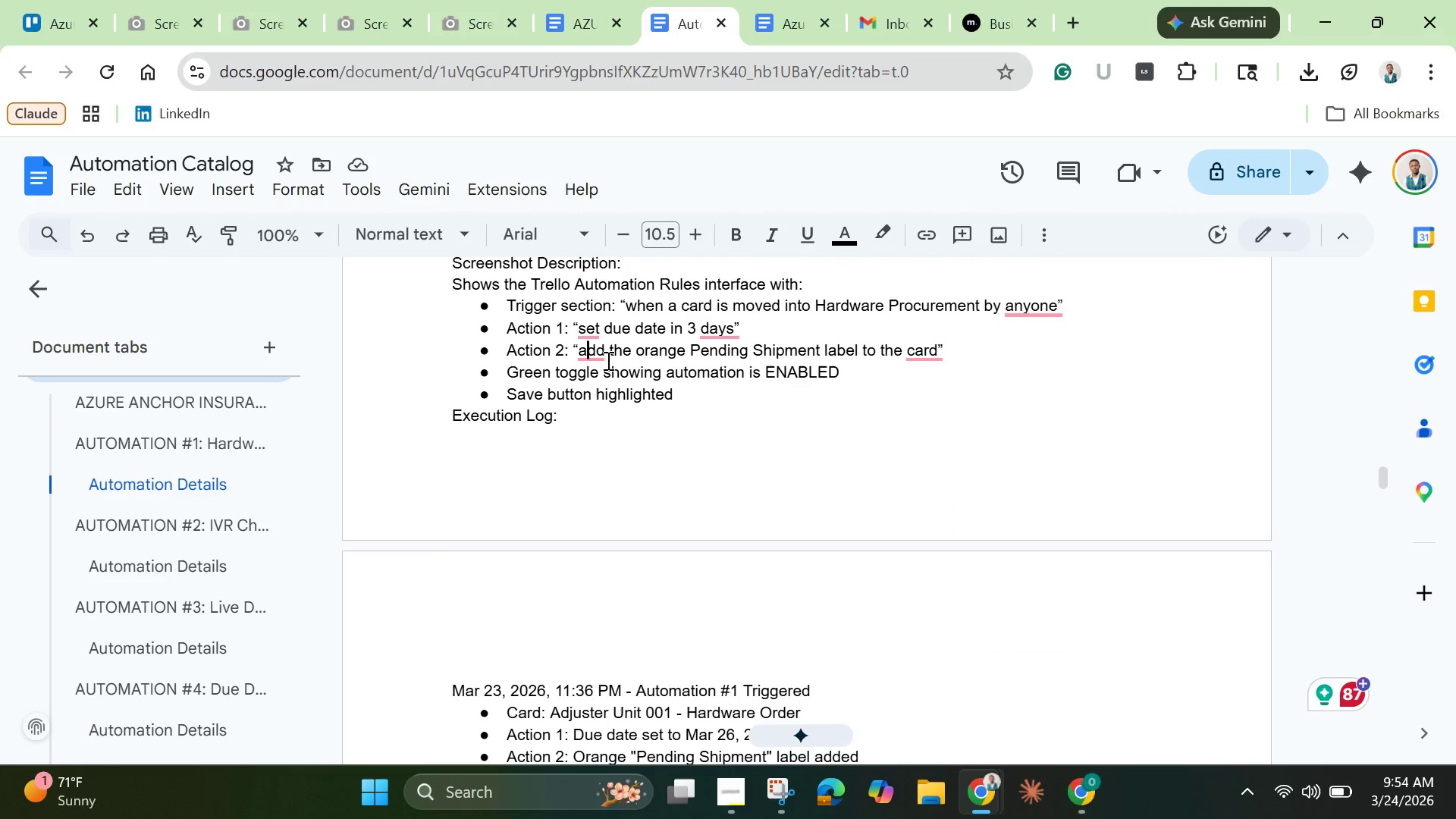 
key(Control+A)
 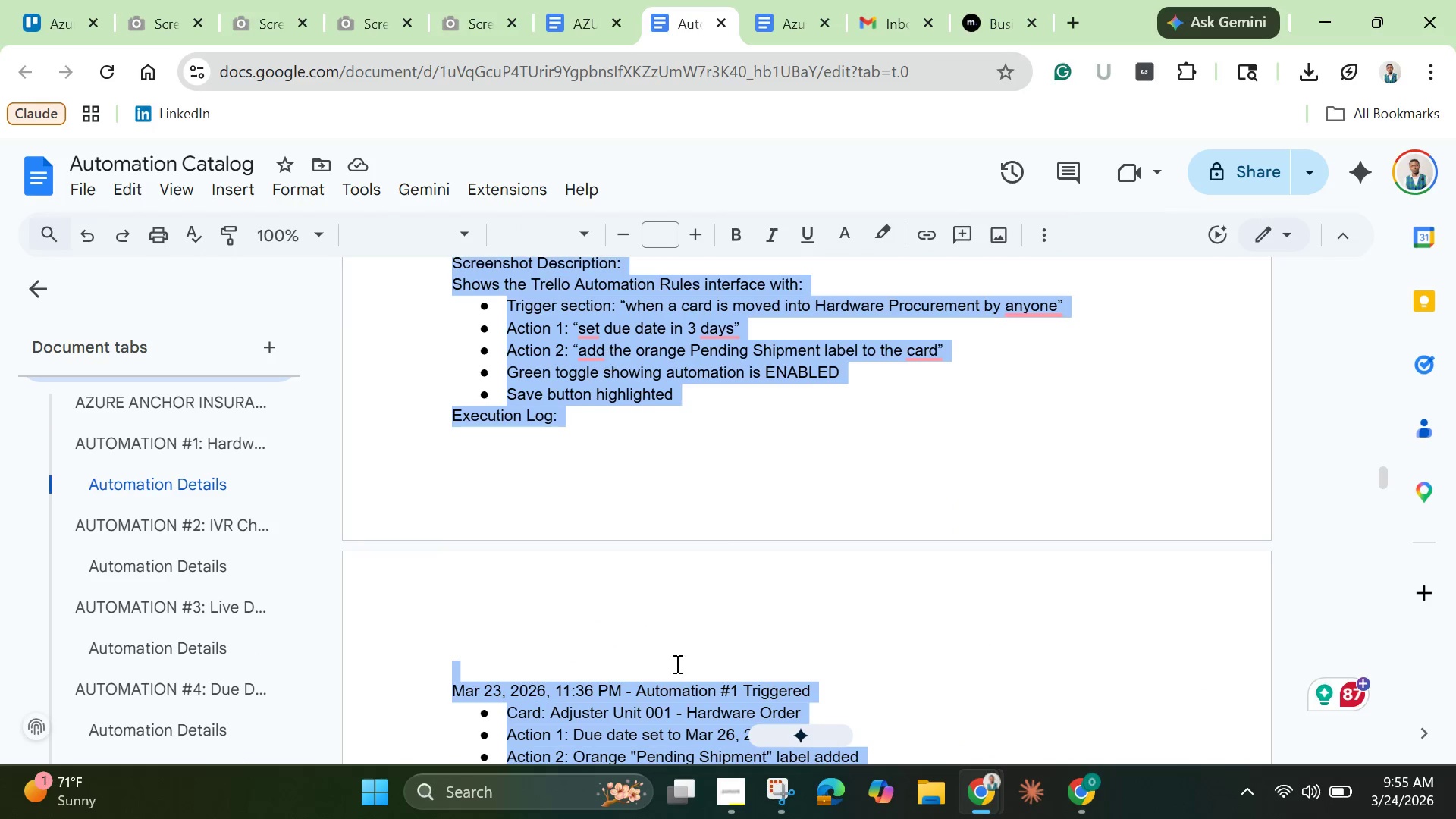 
scroll: coordinate [639, 554], scroll_direction: down, amount: 14.0
 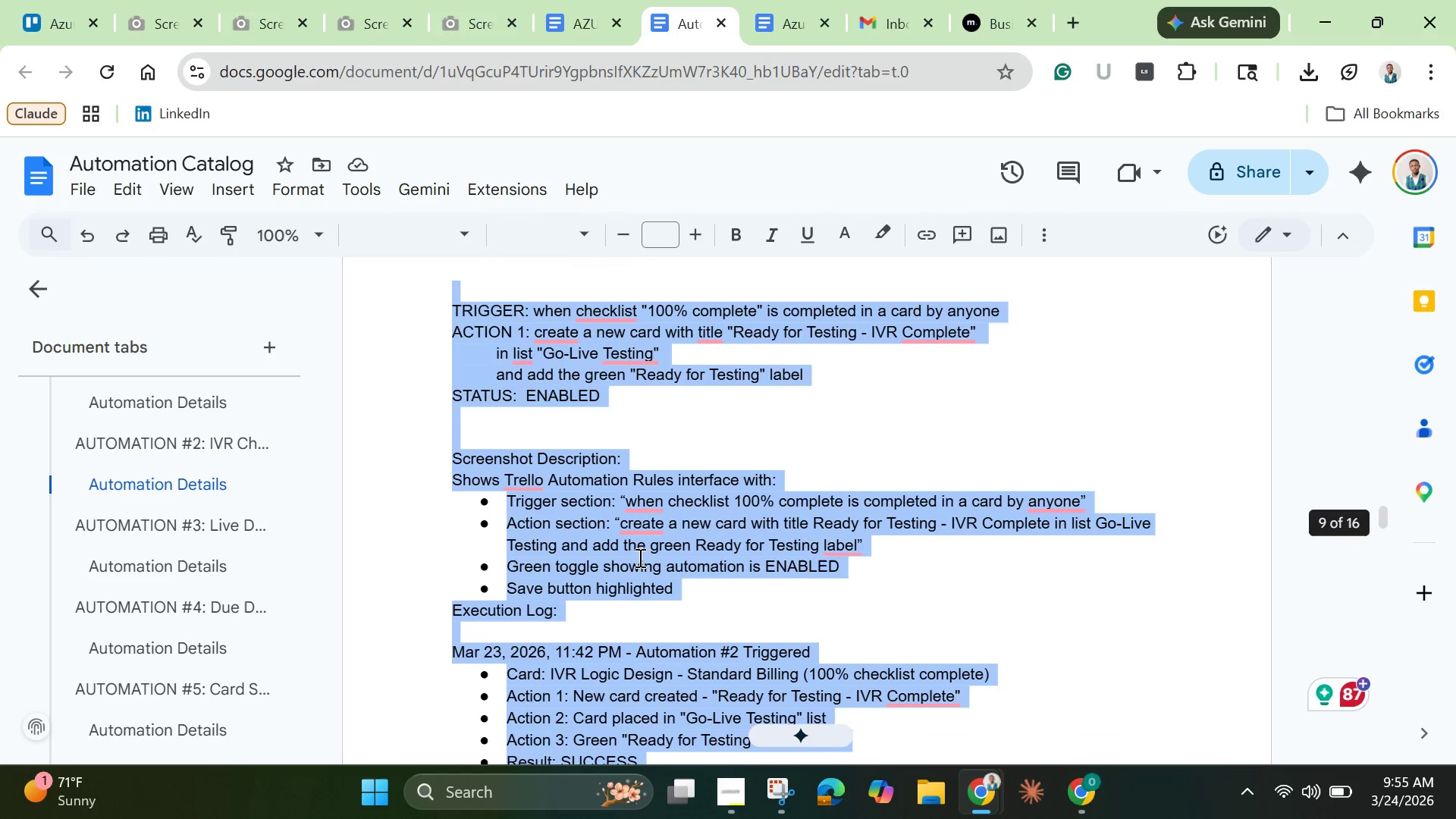 
scroll: coordinate [650, 556], scroll_direction: down, amount: 23.0
 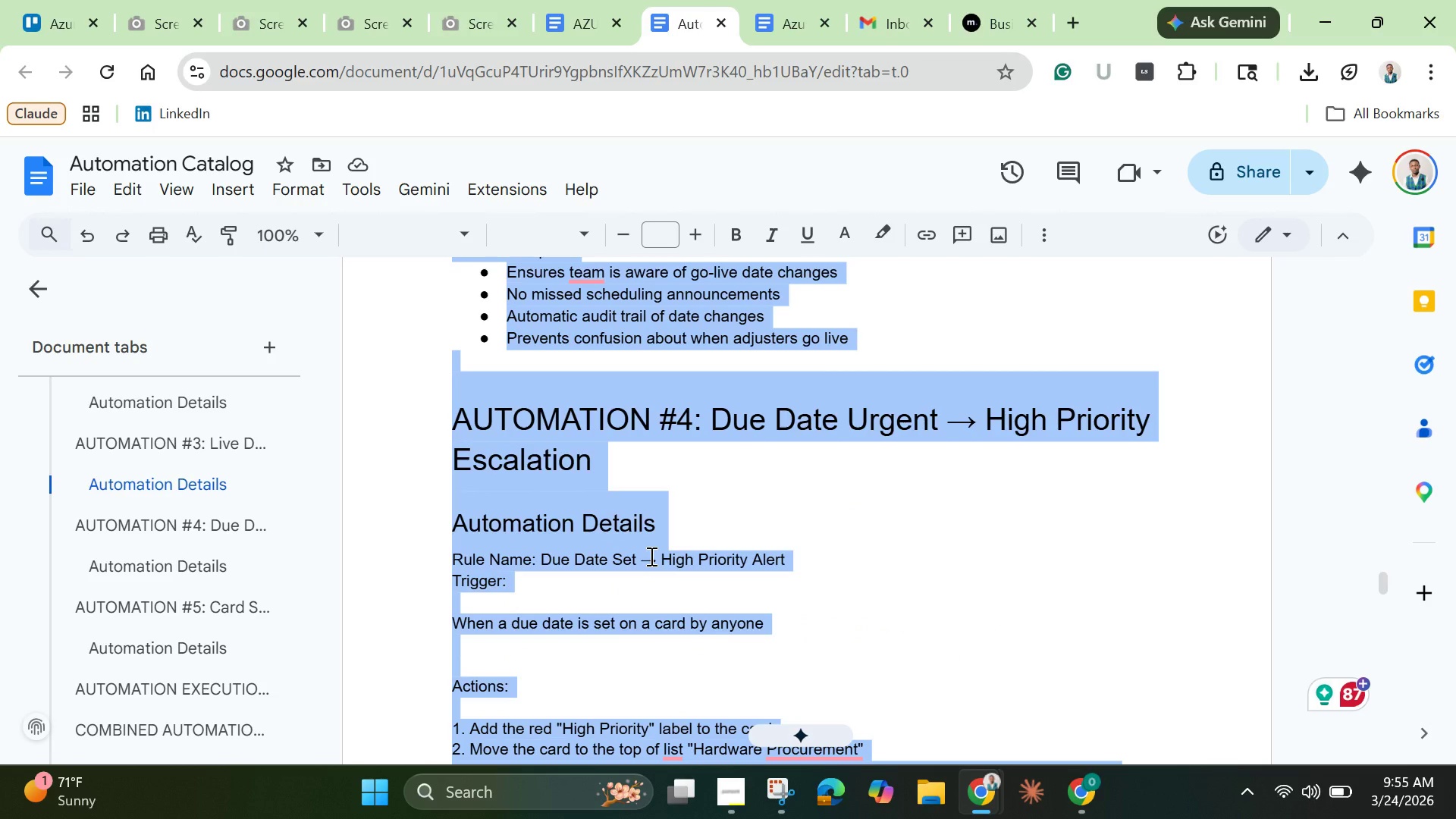 
scroll: coordinate [650, 556], scroll_direction: up, amount: 2.0
 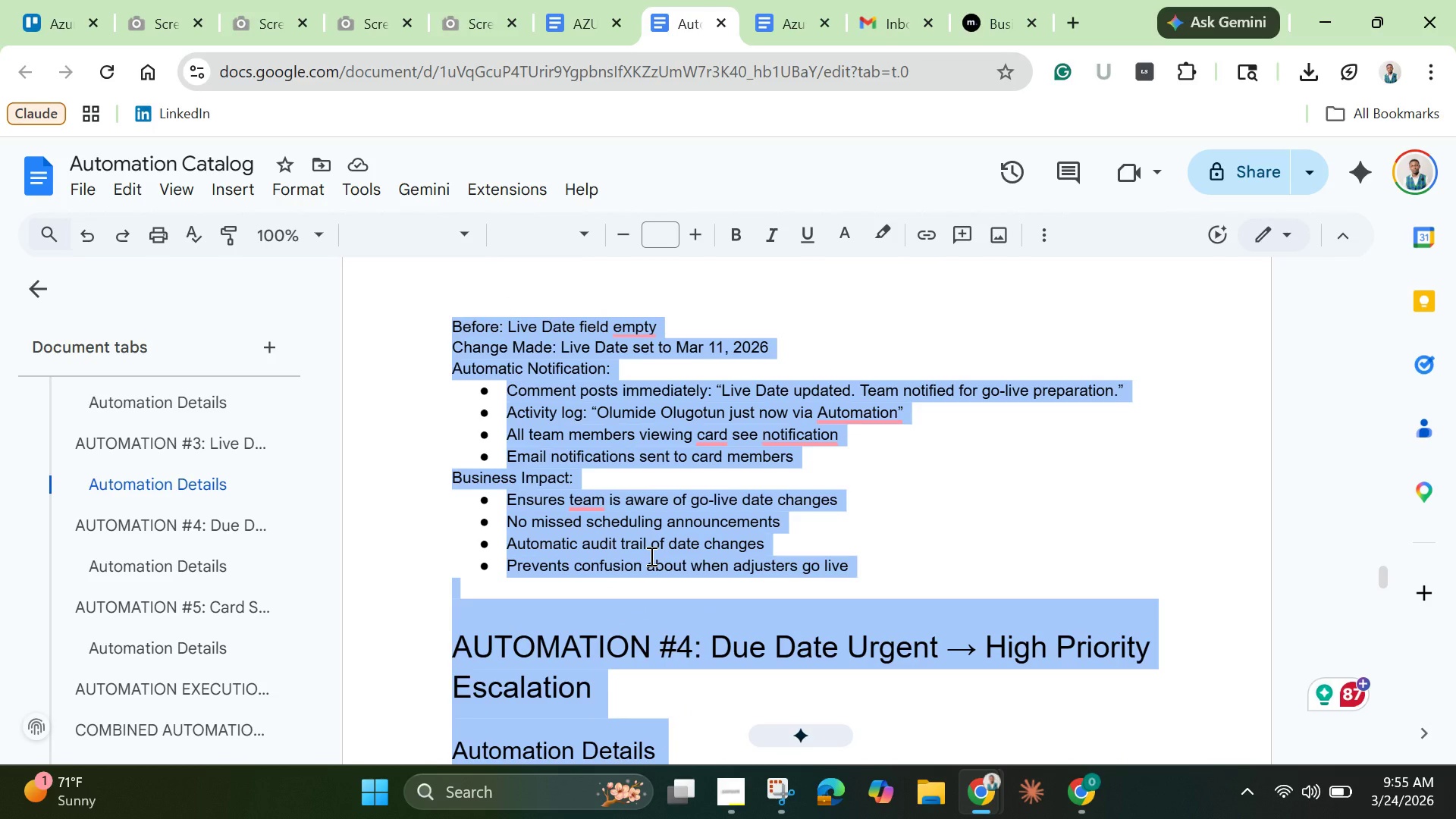 
scroll: coordinate [650, 556], scroll_direction: down, amount: 5.0
 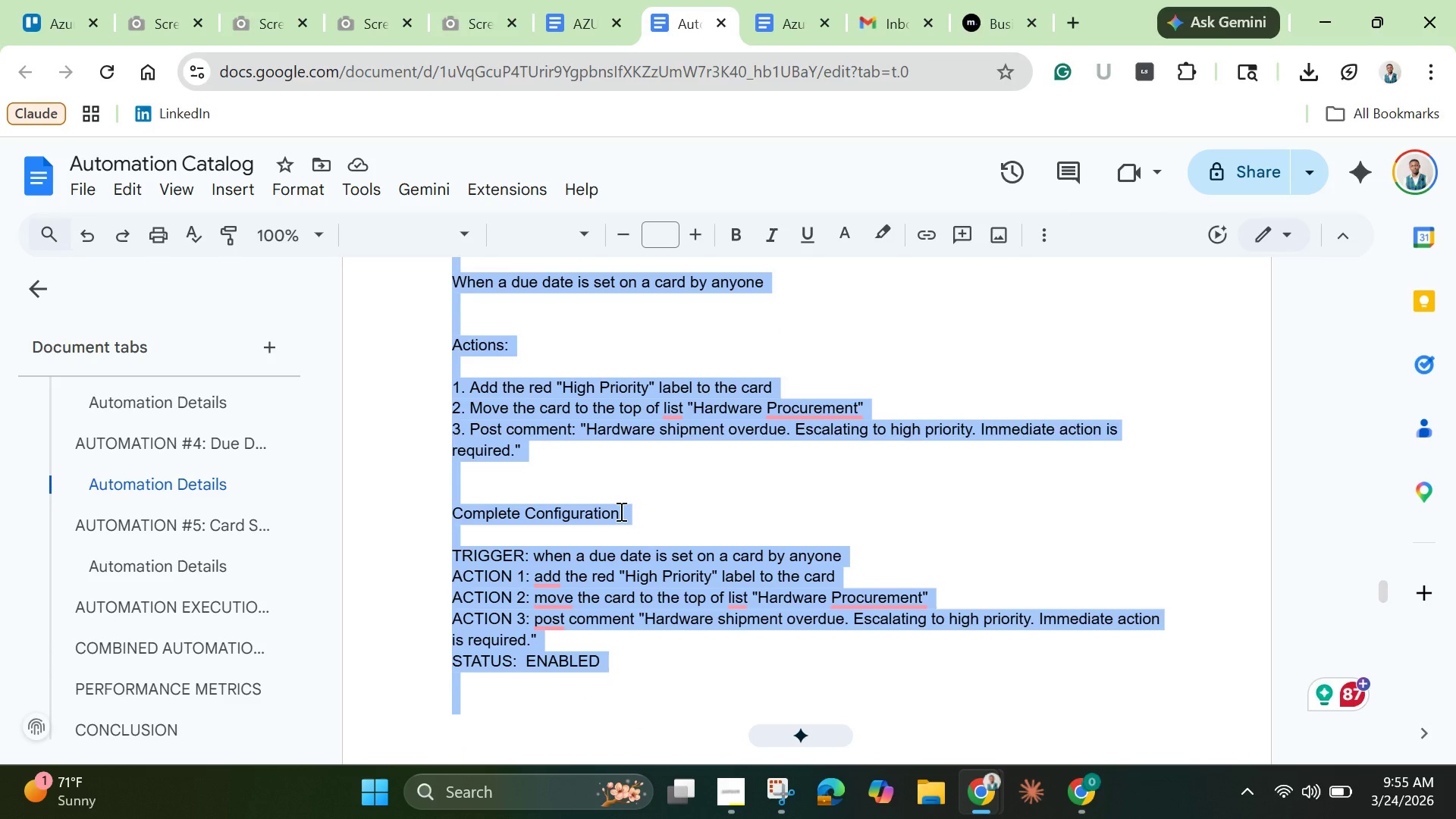 
left_click([664, 512])
 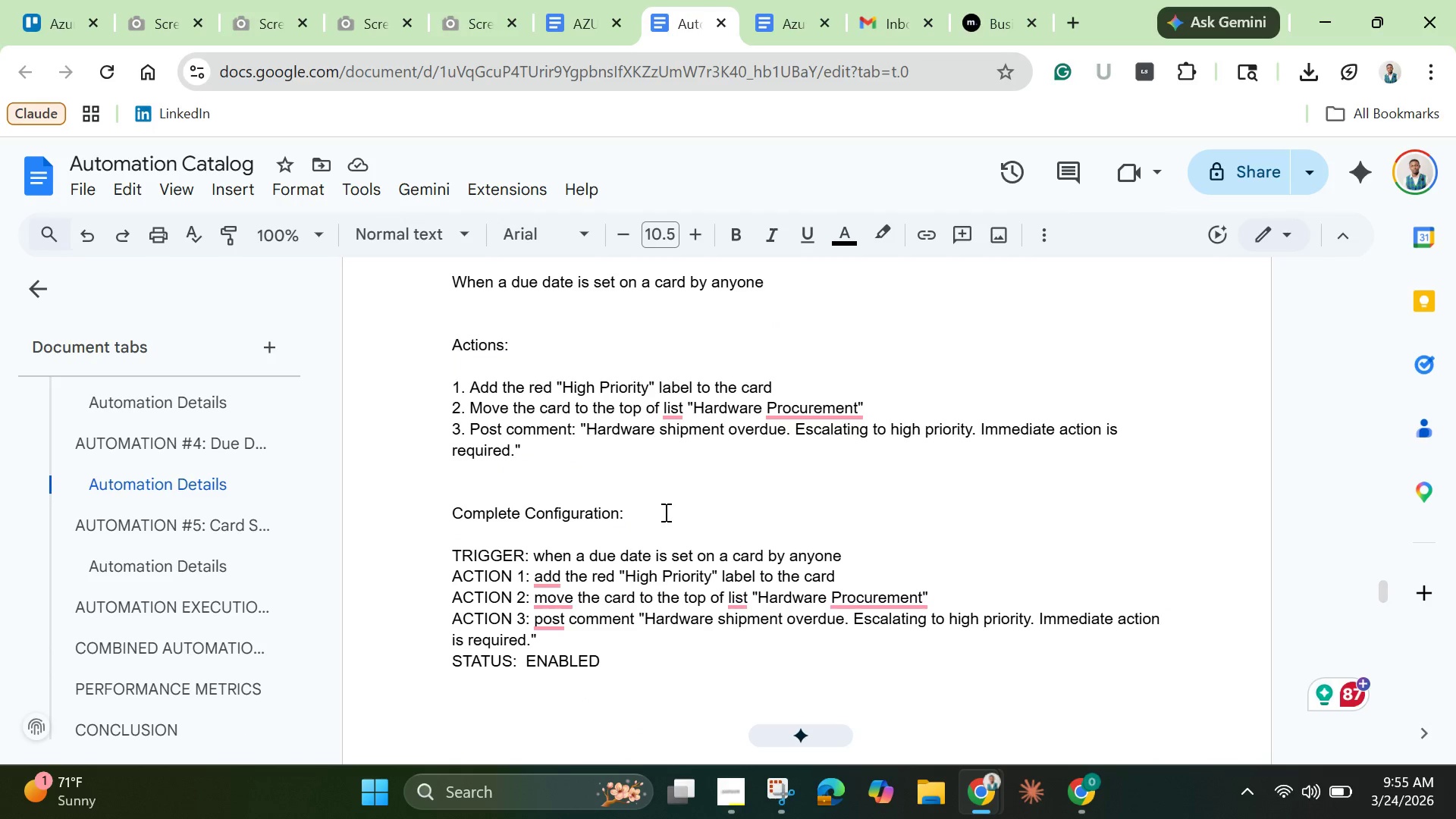 
scroll: coordinate [666, 515], scroll_direction: down, amount: 7.0
 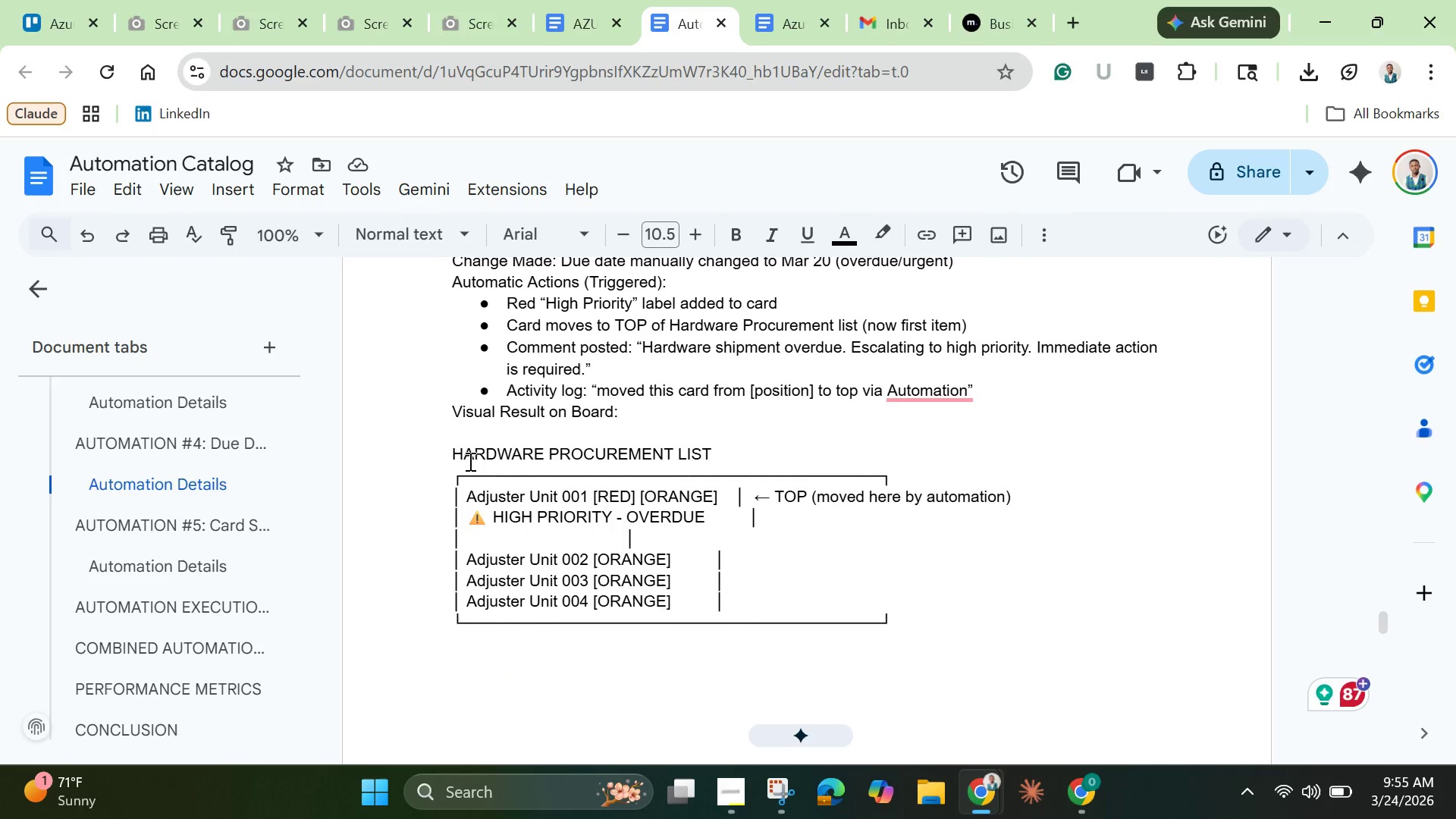 
left_click_drag(start_coordinate=[450, 451], to_coordinate=[977, 623])
 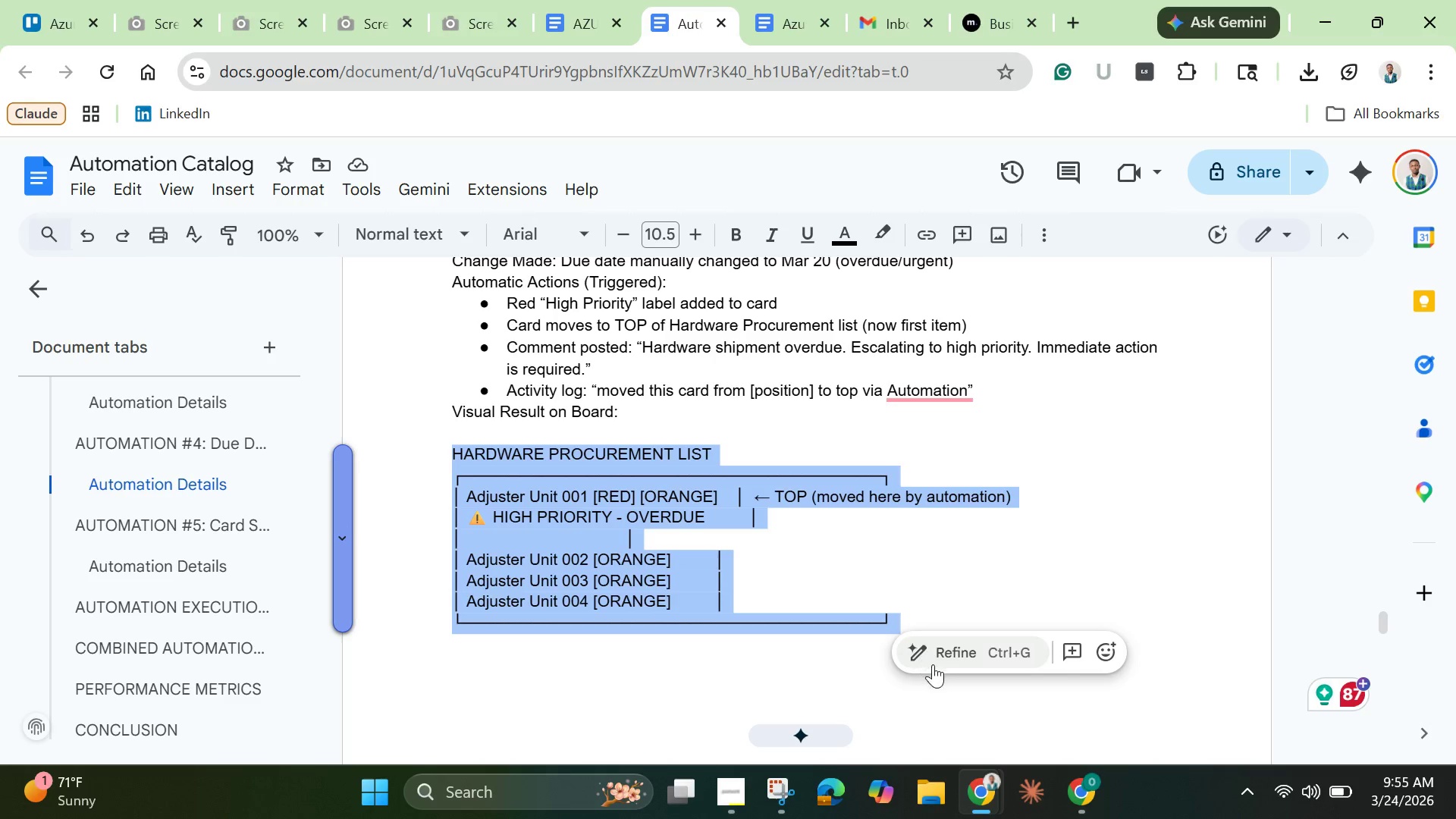 
left_click([934, 654])
 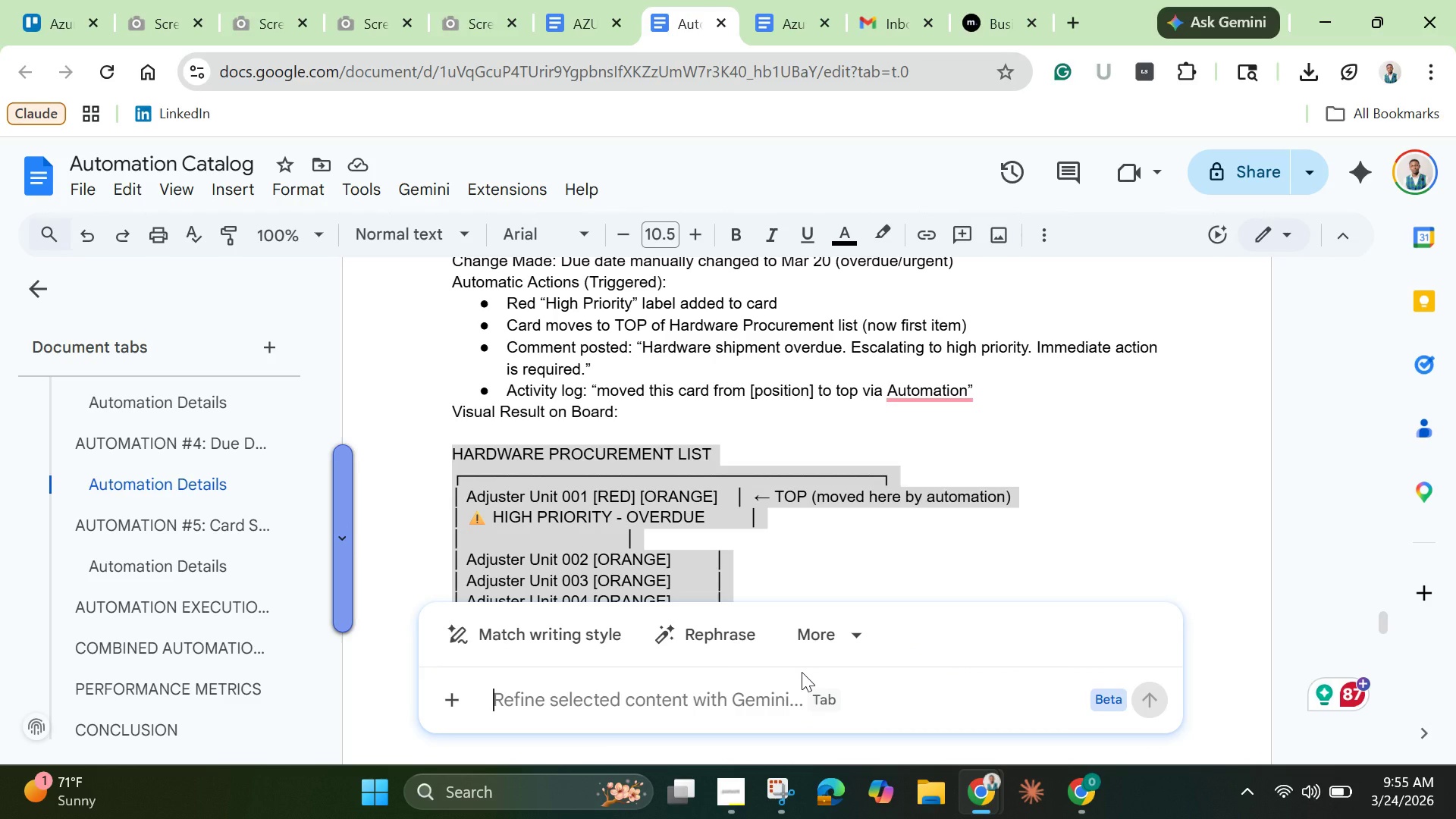 
type(bull)
key(Backspace)
key(Backspace)
key(Backspace)
key(Backspace)
type(table)
 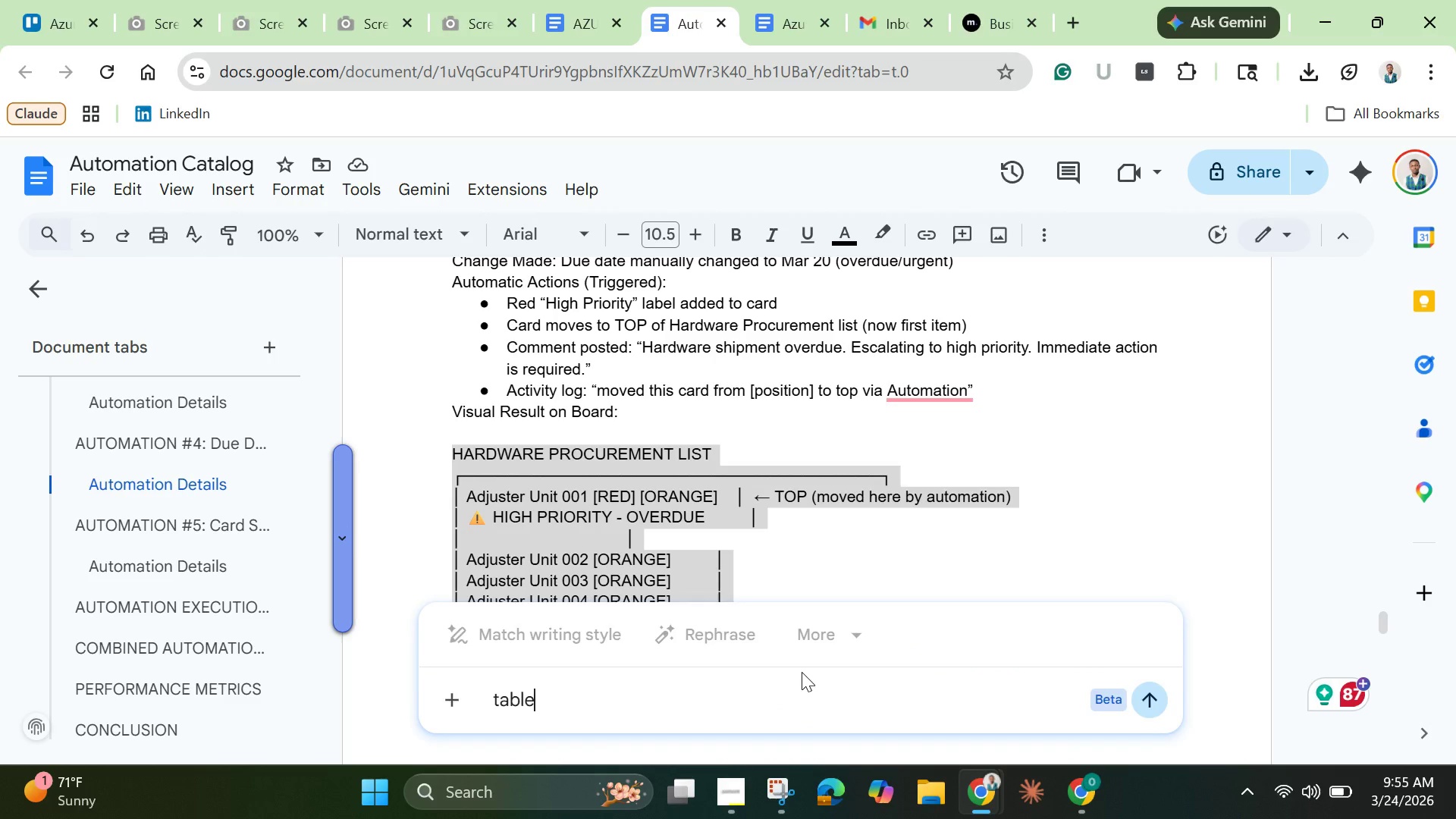 
key(Enter)
 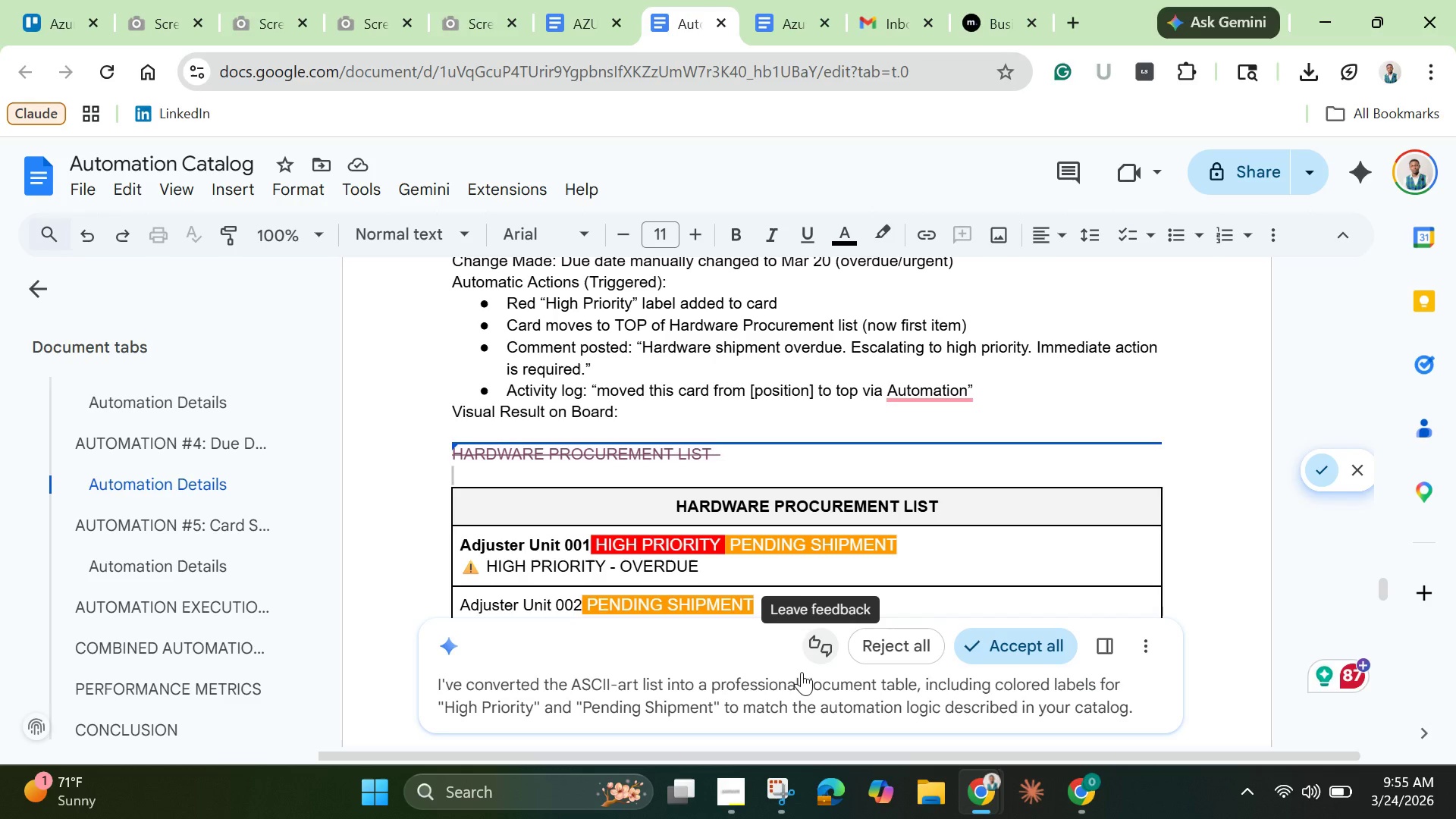 
wait(31.89)
 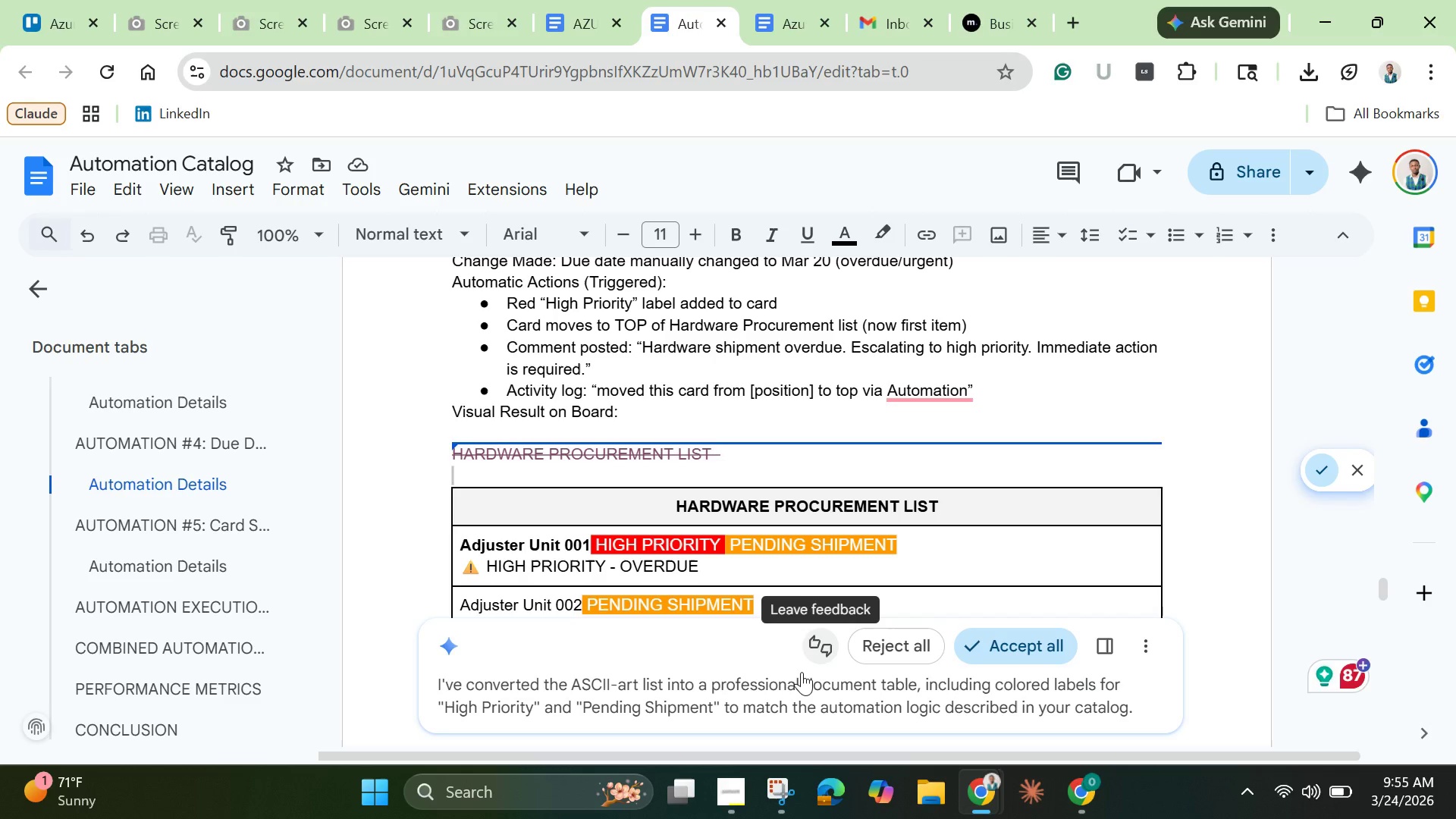 
left_click([999, 645])
 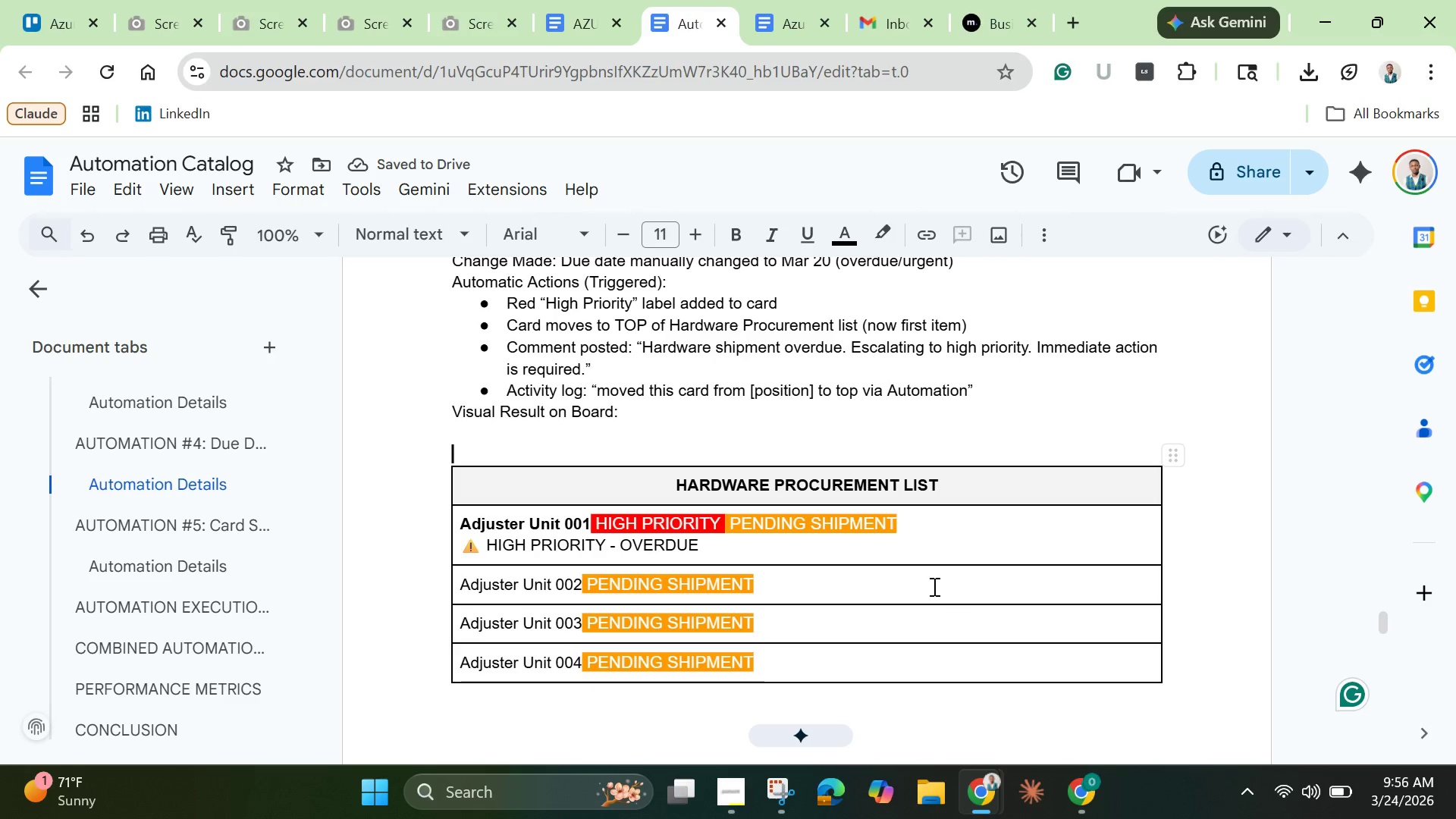 
scroll: coordinate [895, 553], scroll_direction: down, amount: 3.0
 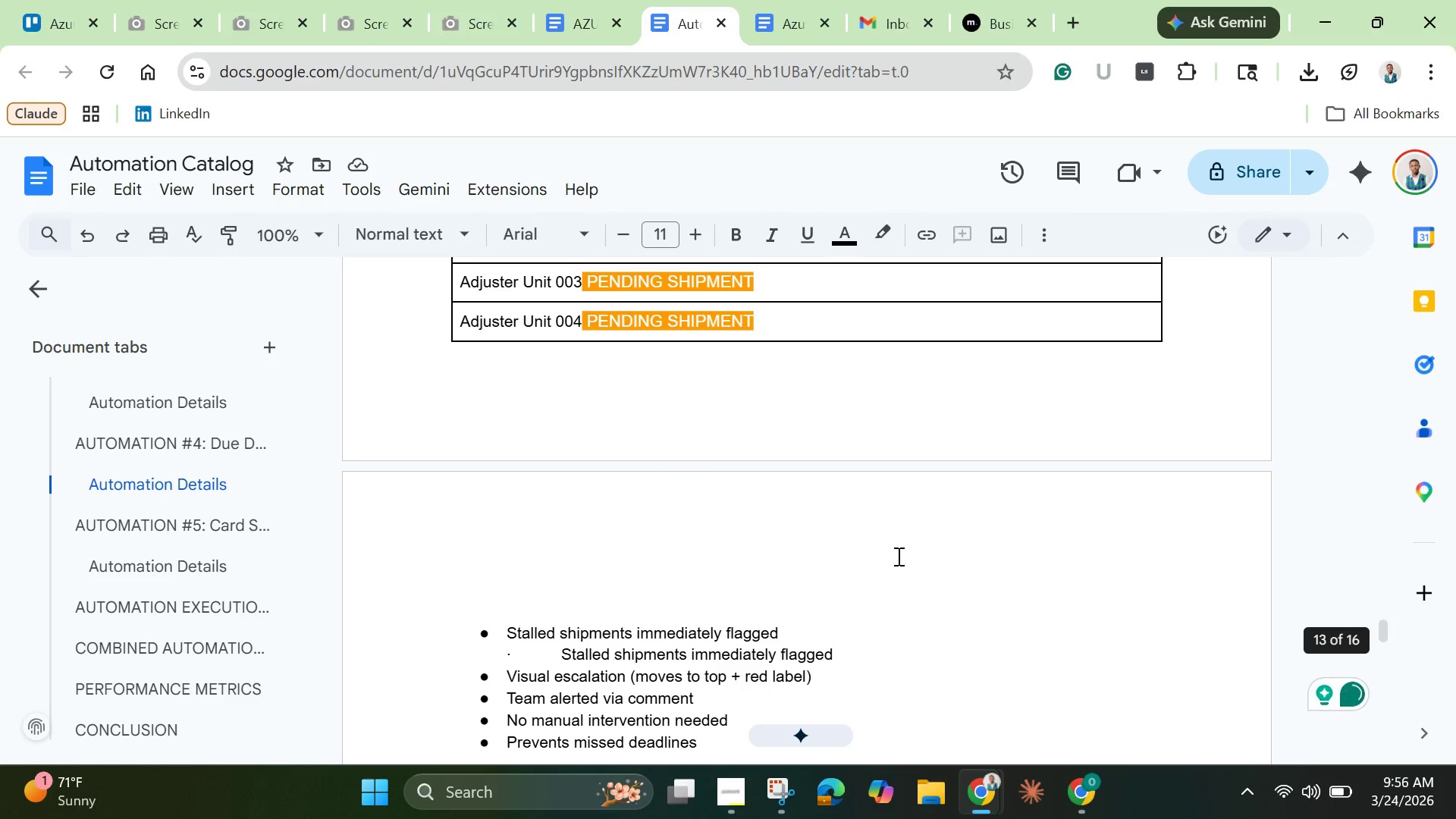 
scroll: coordinate [897, 556], scroll_direction: up, amount: 1.0
 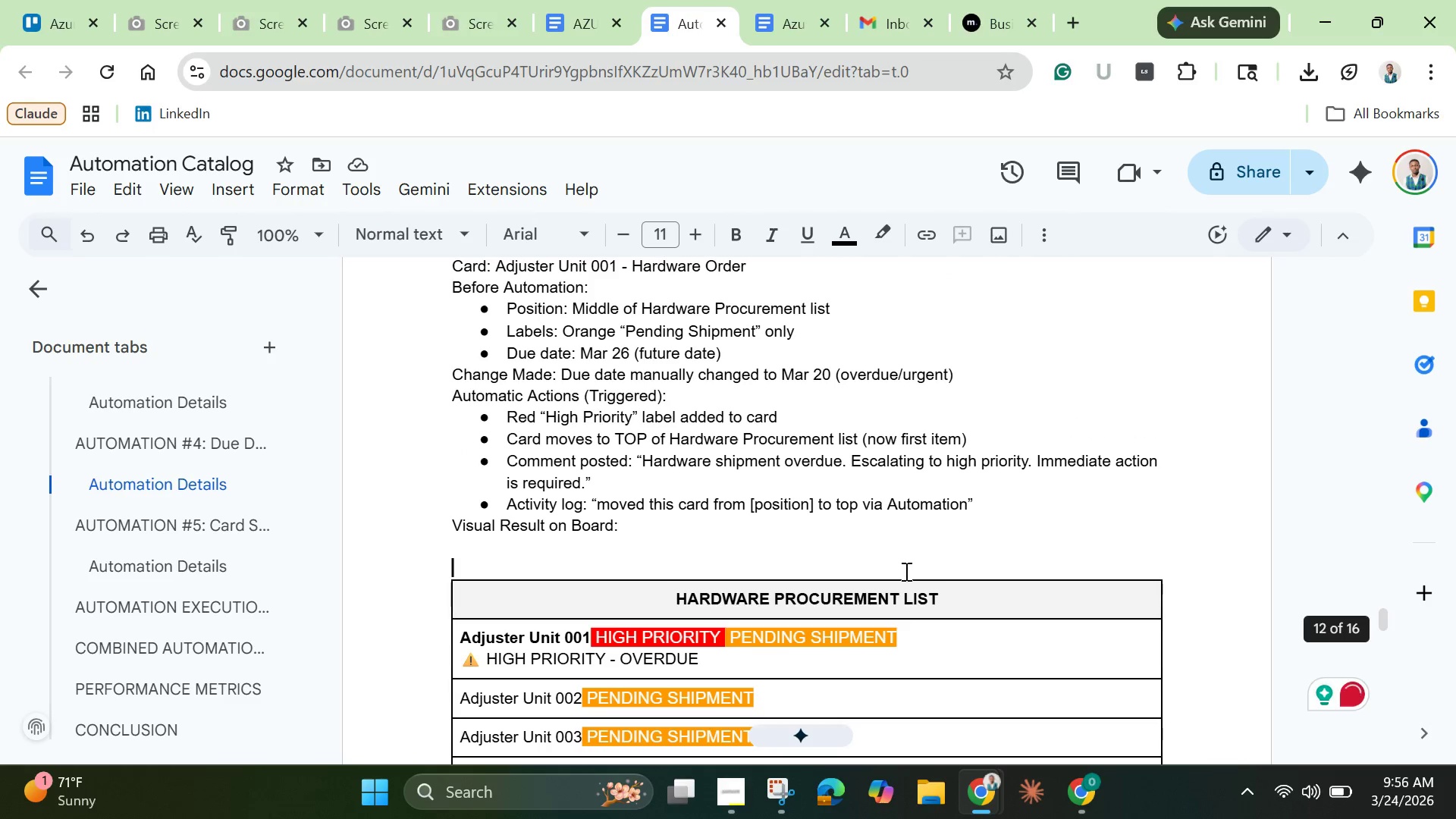 
scroll: coordinate [828, 478], scroll_direction: down, amount: 24.0
 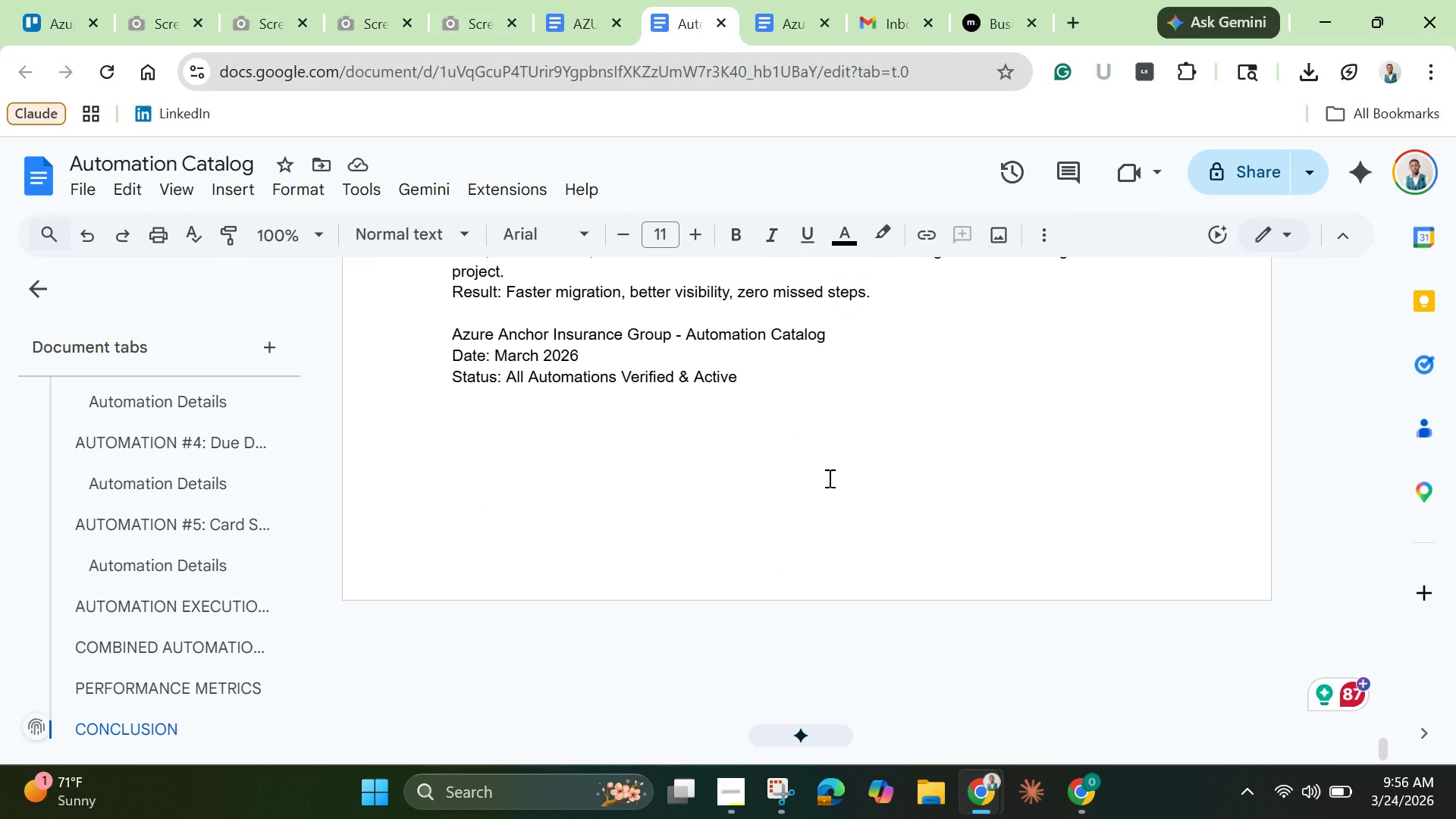 
scroll: coordinate [829, 466], scroll_direction: up, amount: 114.0
 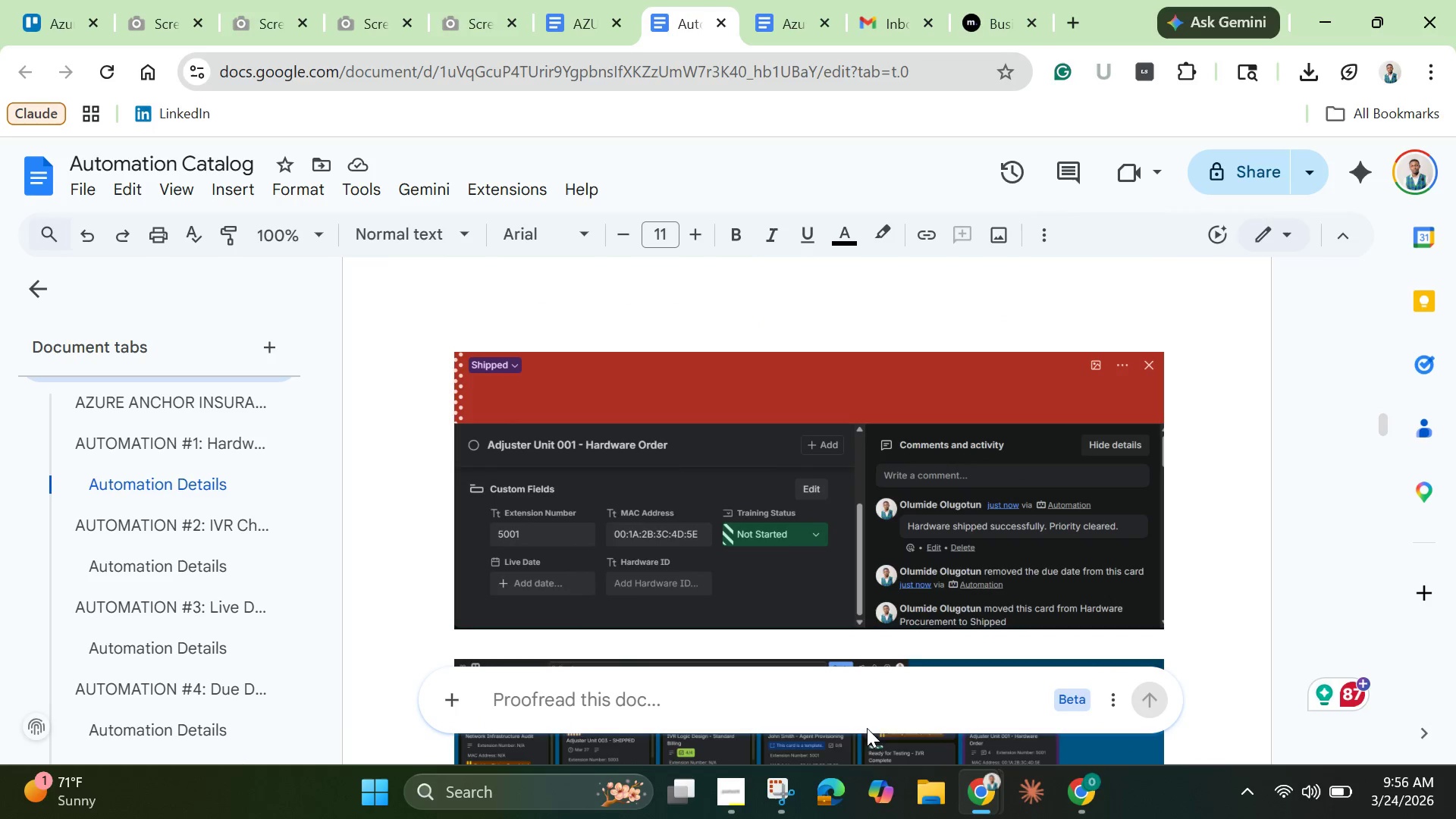 
left_click([812, 698])
 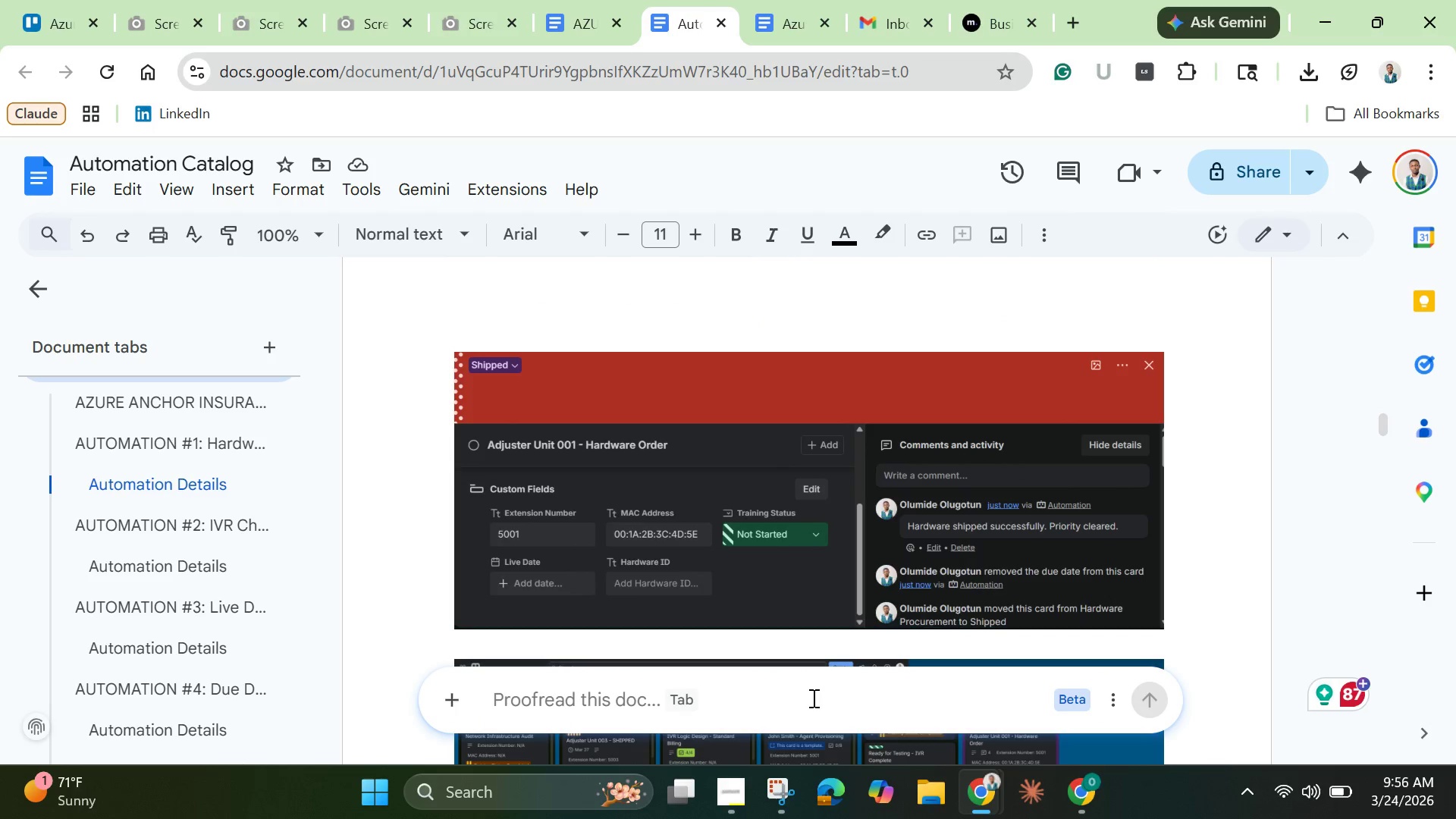 
type(the images, can you properly align them to the right text or a suppo)
key(Backspace)
type(orting text)
 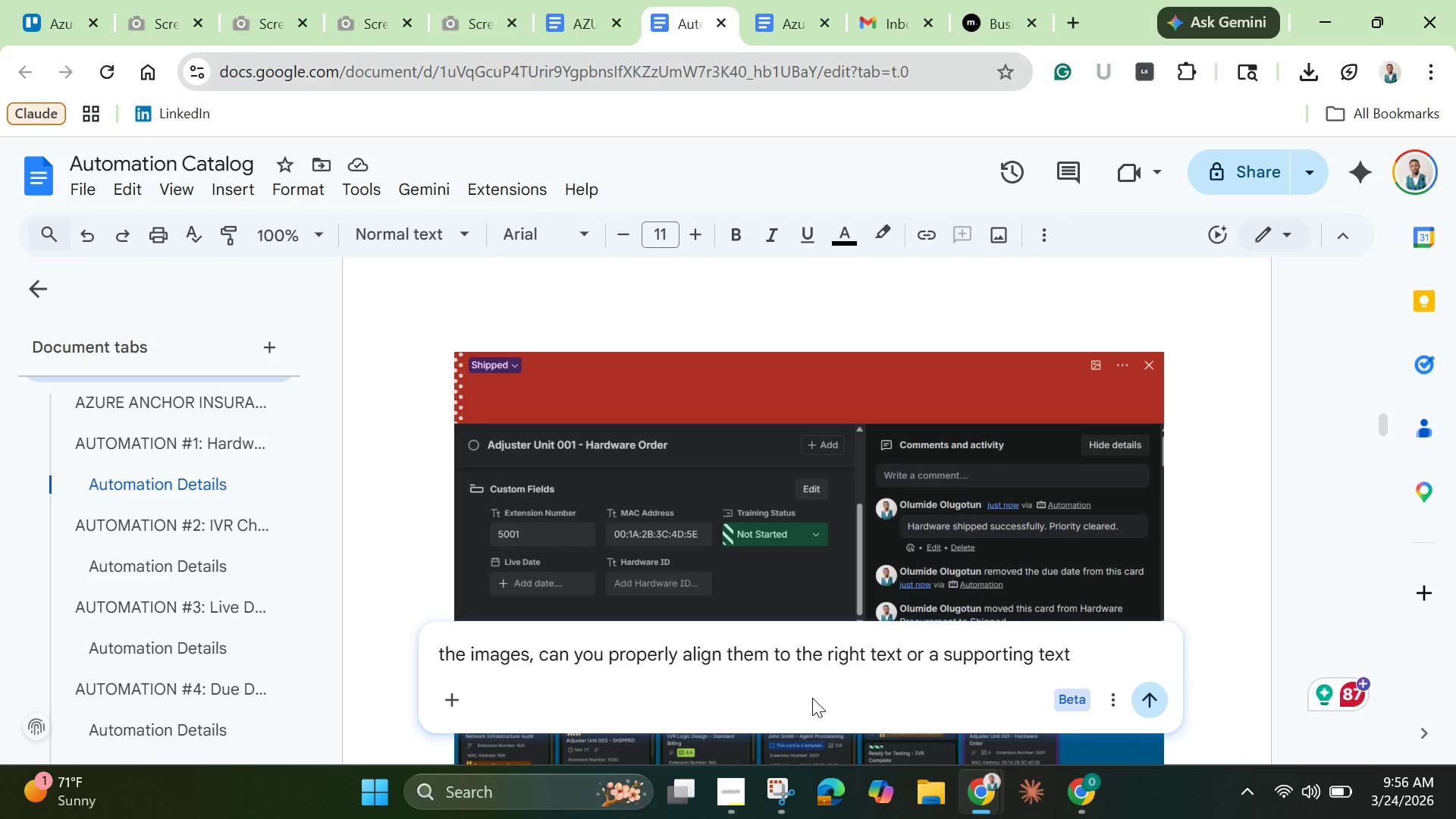 
key(Enter)
 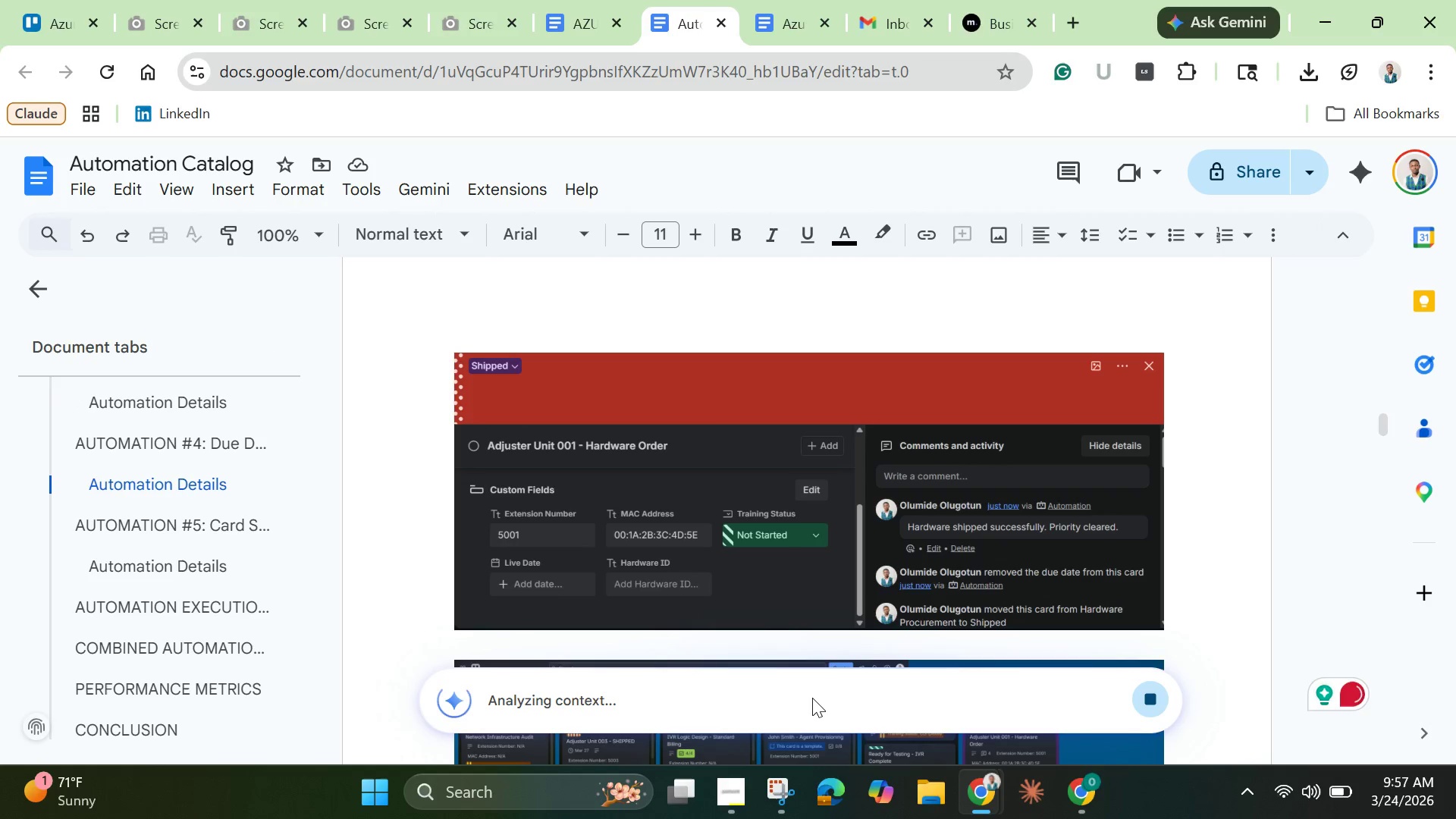 
wait(10.27)
 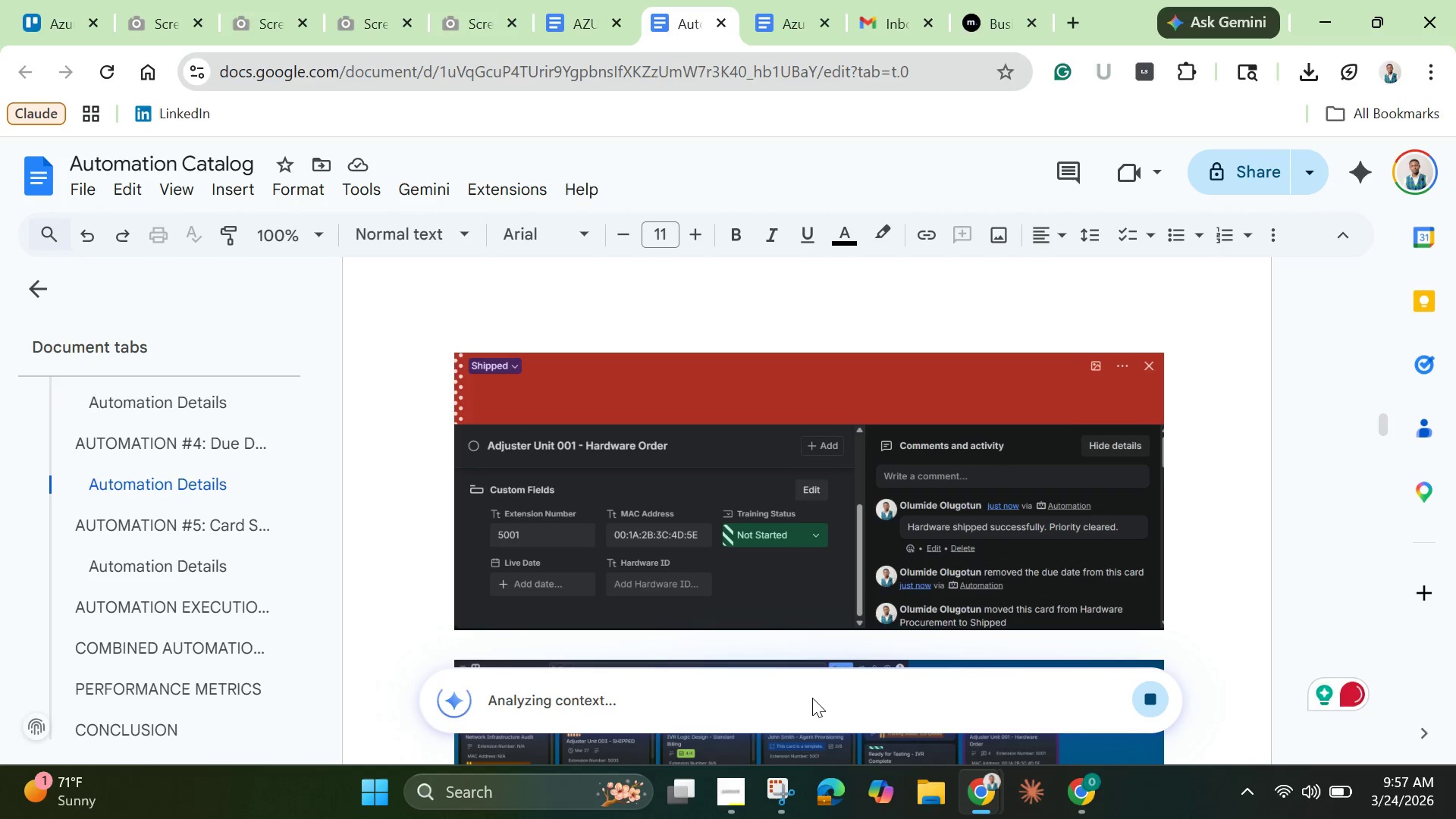 
left_click([727, 789])